 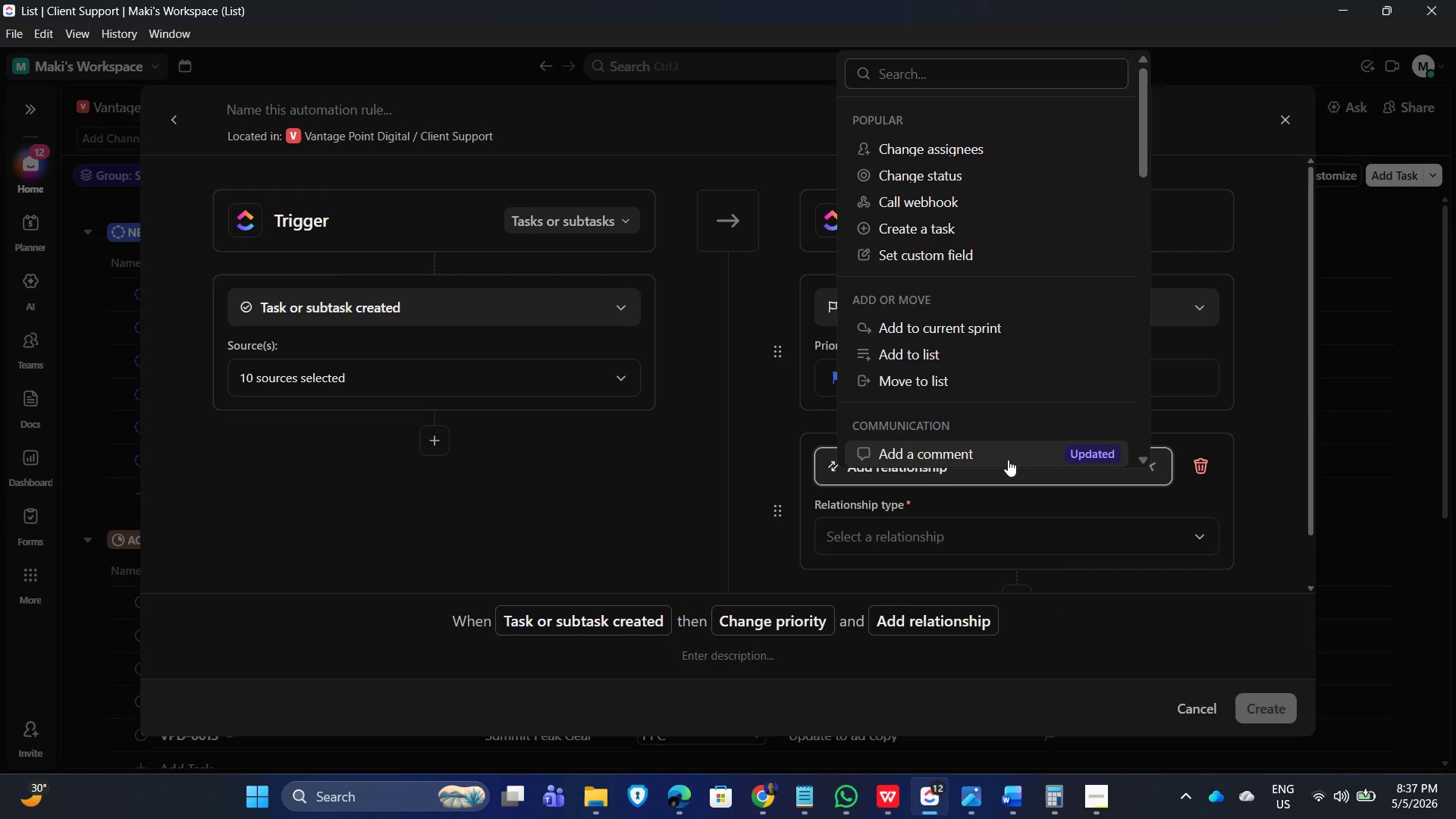 
type(tag)
 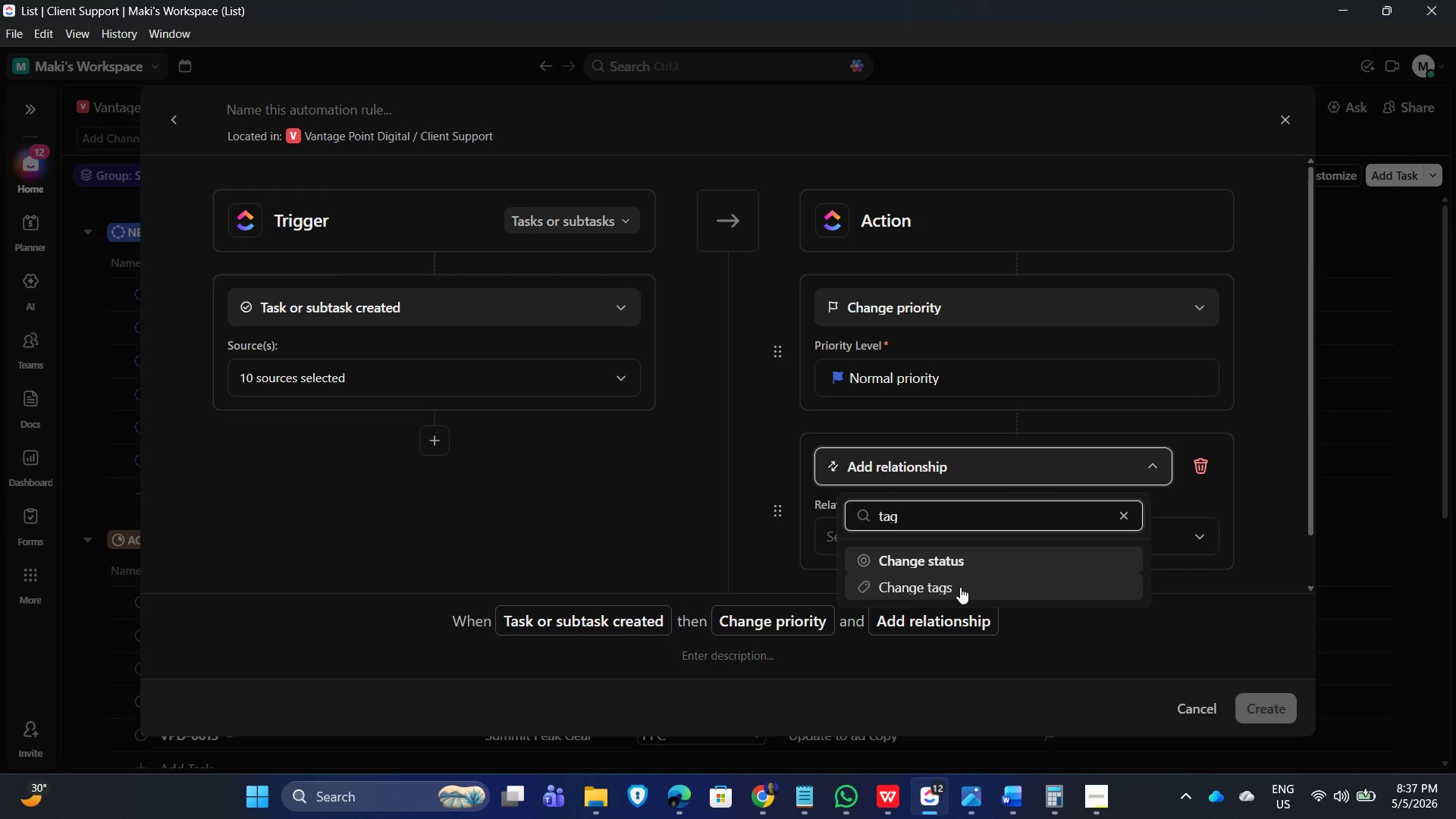 
left_click([959, 587])
 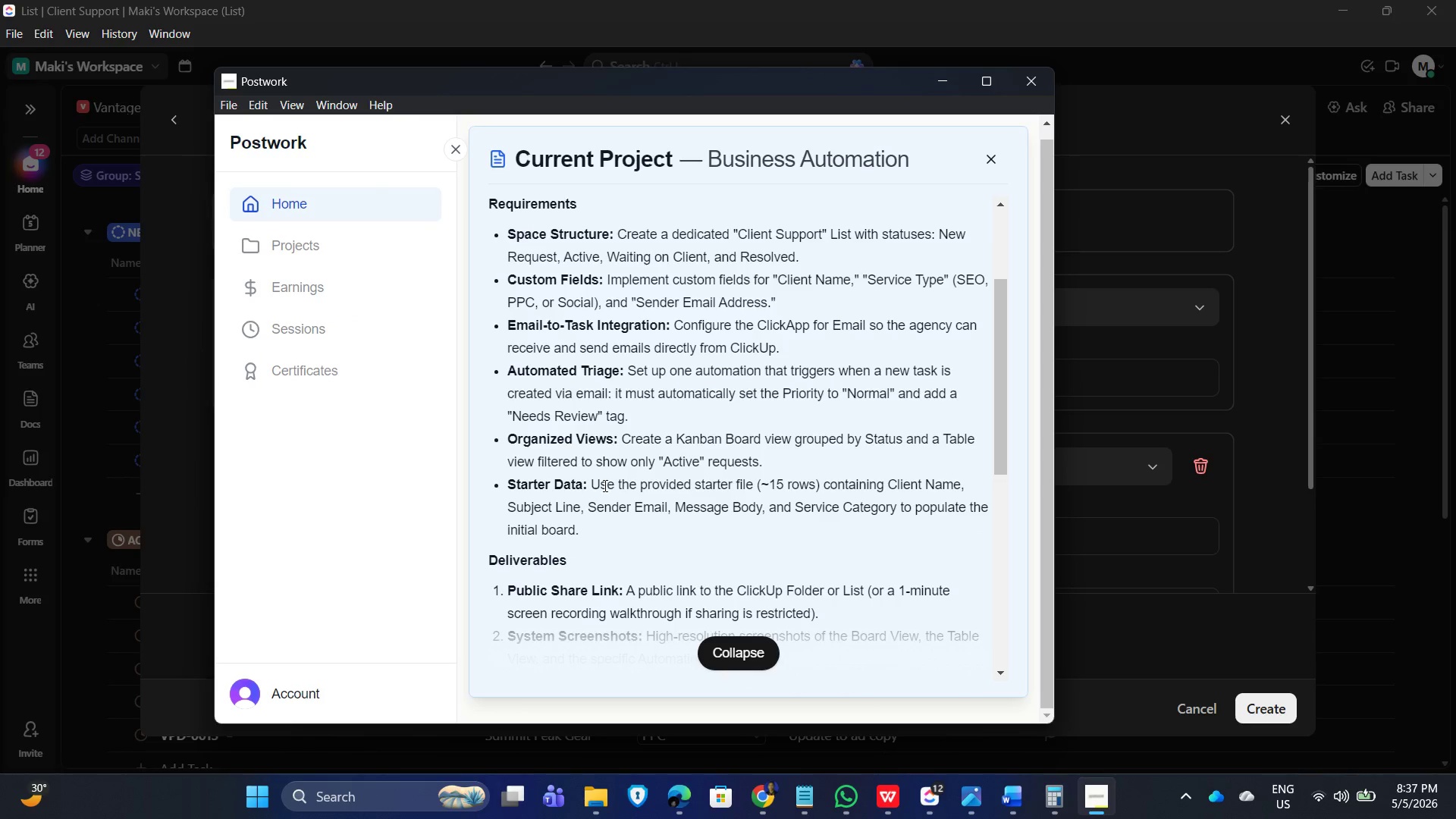 
wait(9.09)
 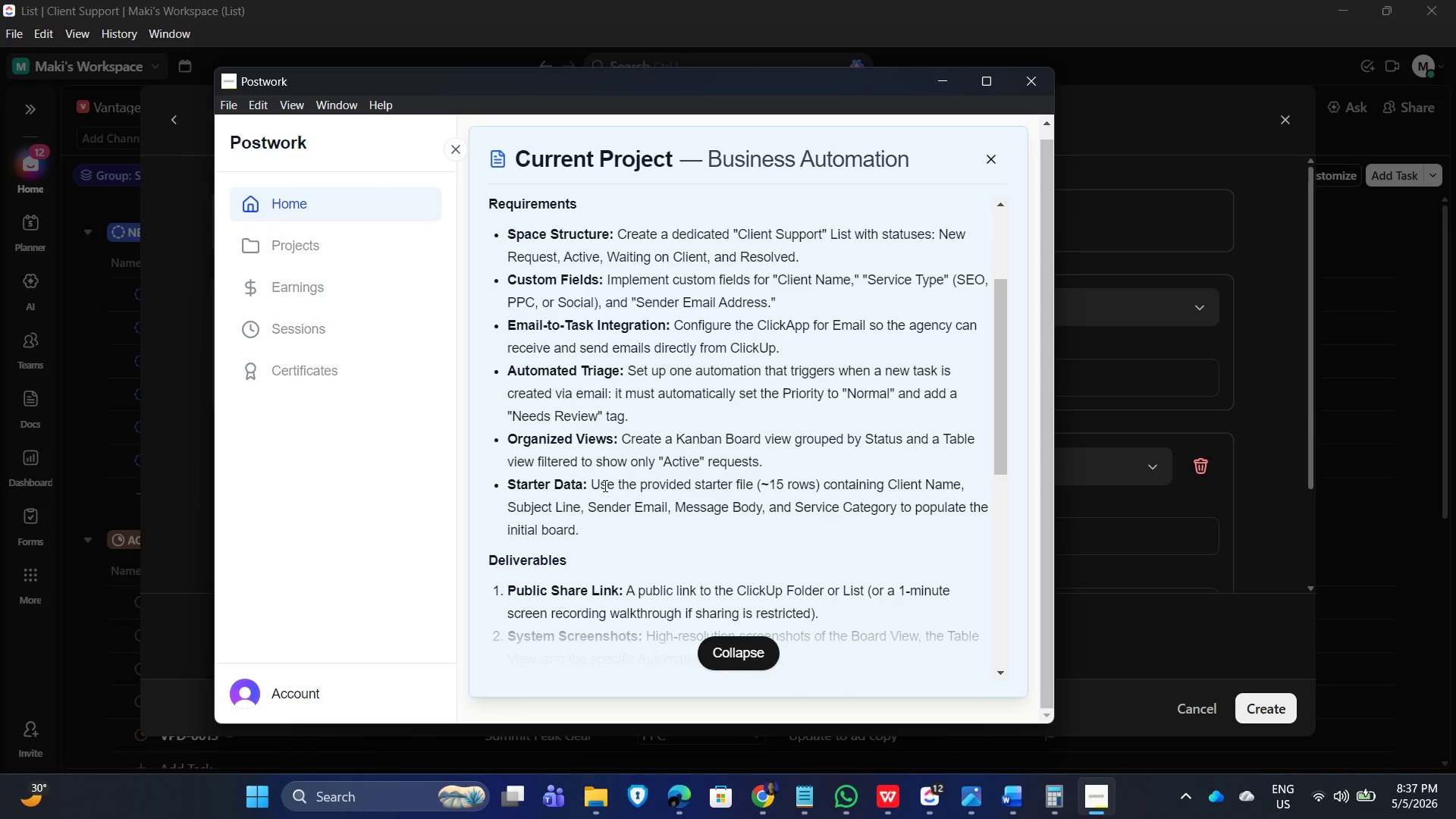 
type(needs review)
 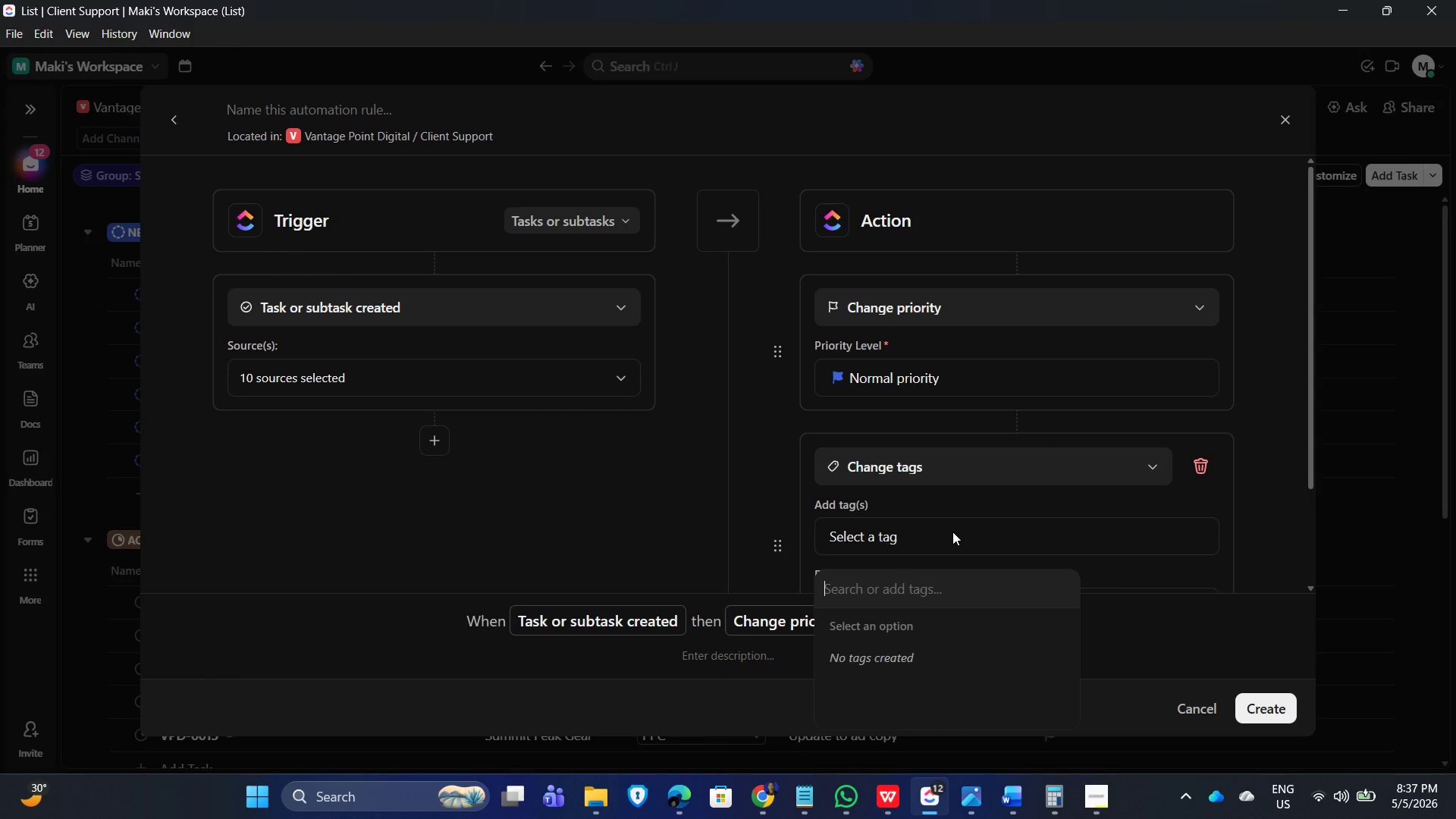 
key(Enter)
 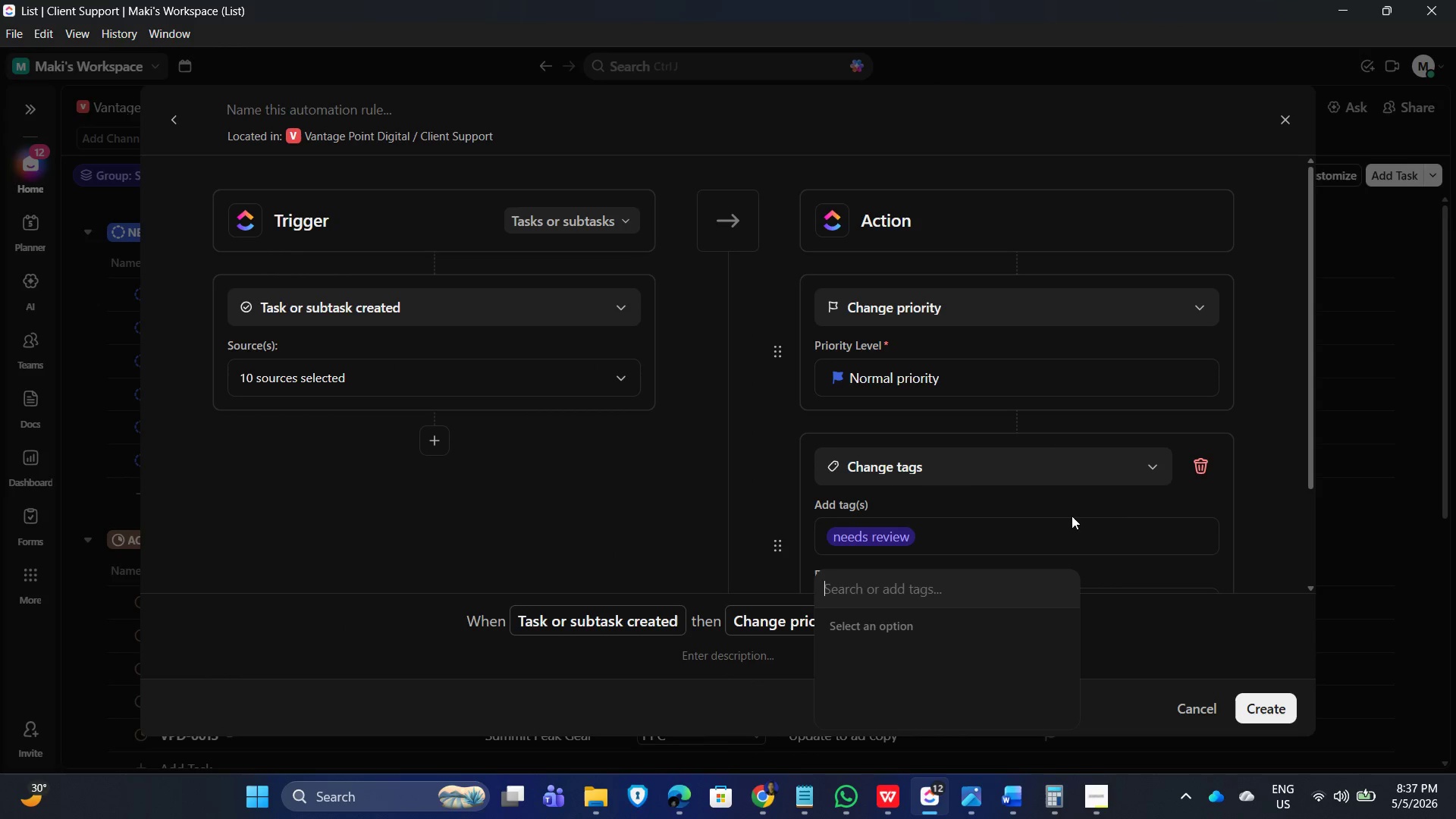 
left_click([1165, 500])
 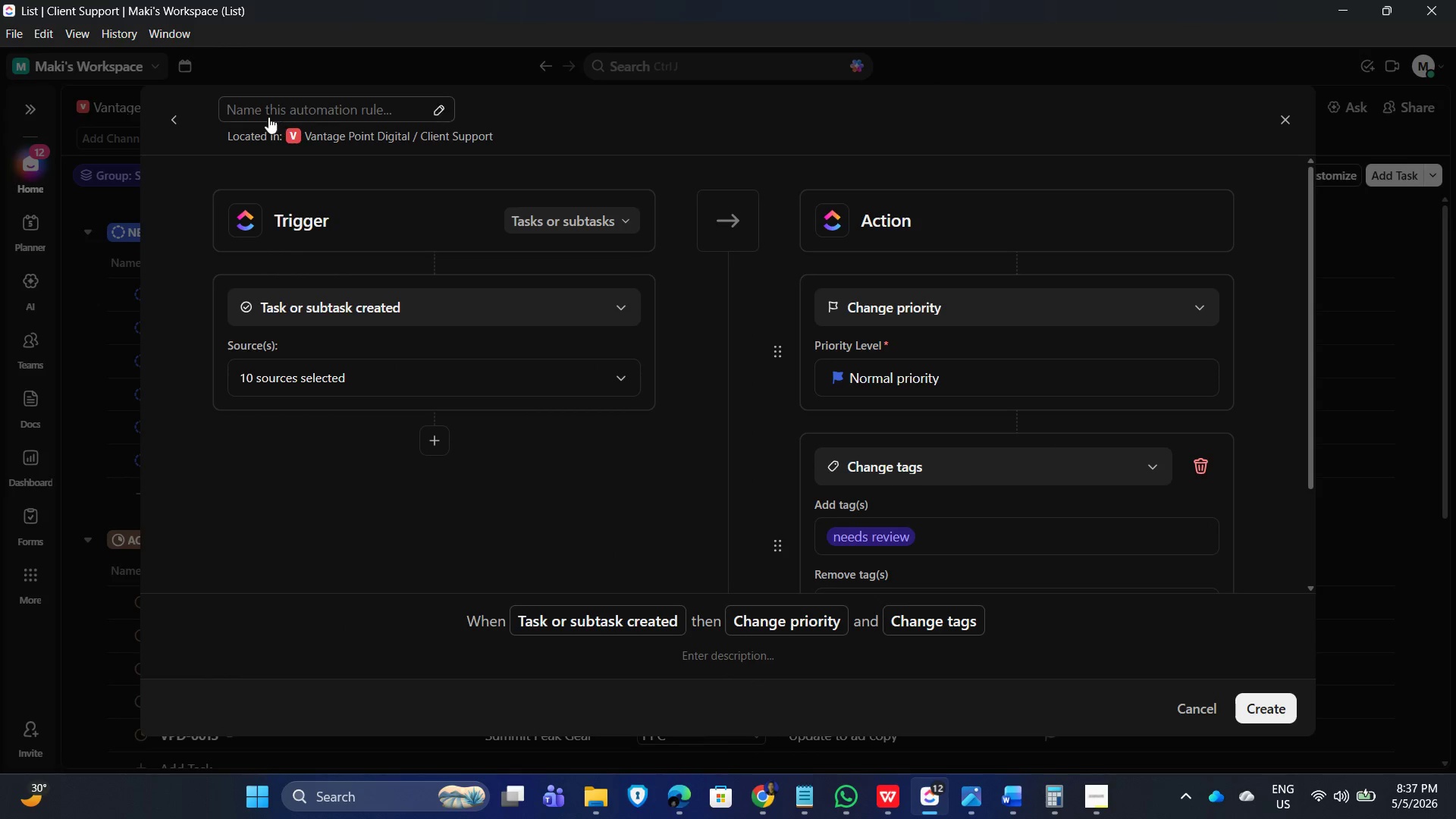 
key(Alt+AltLeft)
 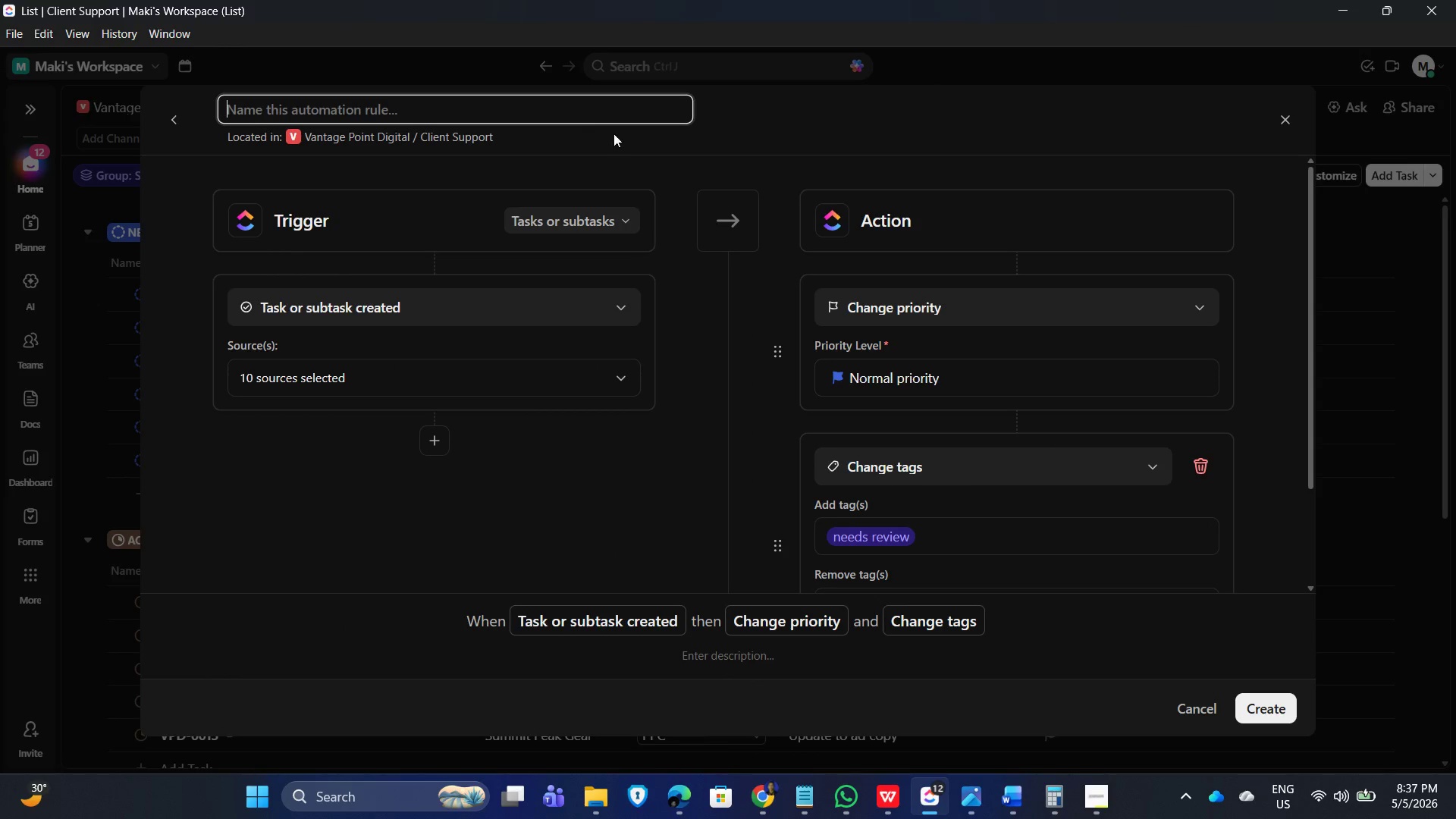 
key(Alt+Tab)